 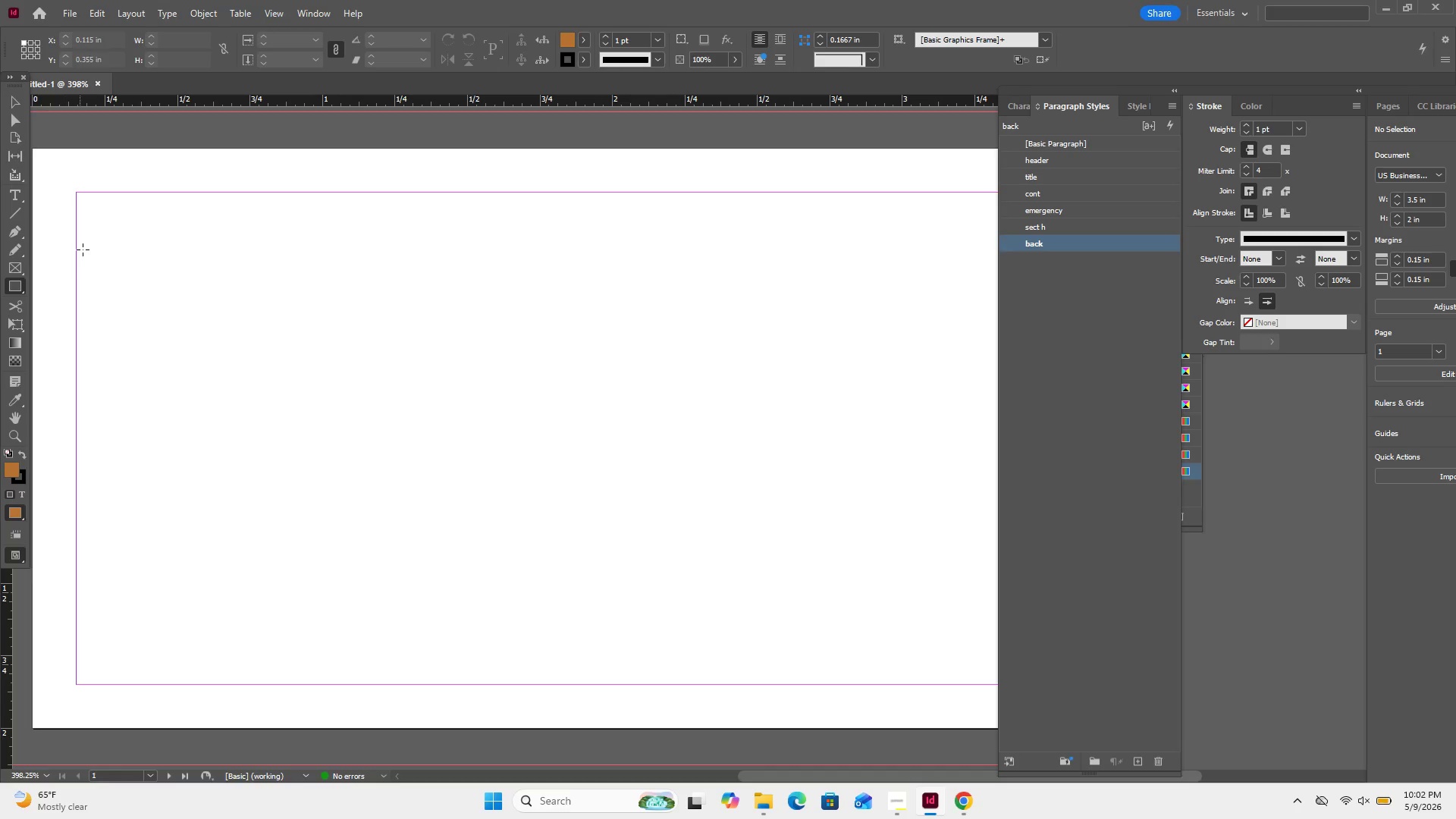 
scroll: coordinate [55, 211], scroll_direction: up, amount: 3.0
 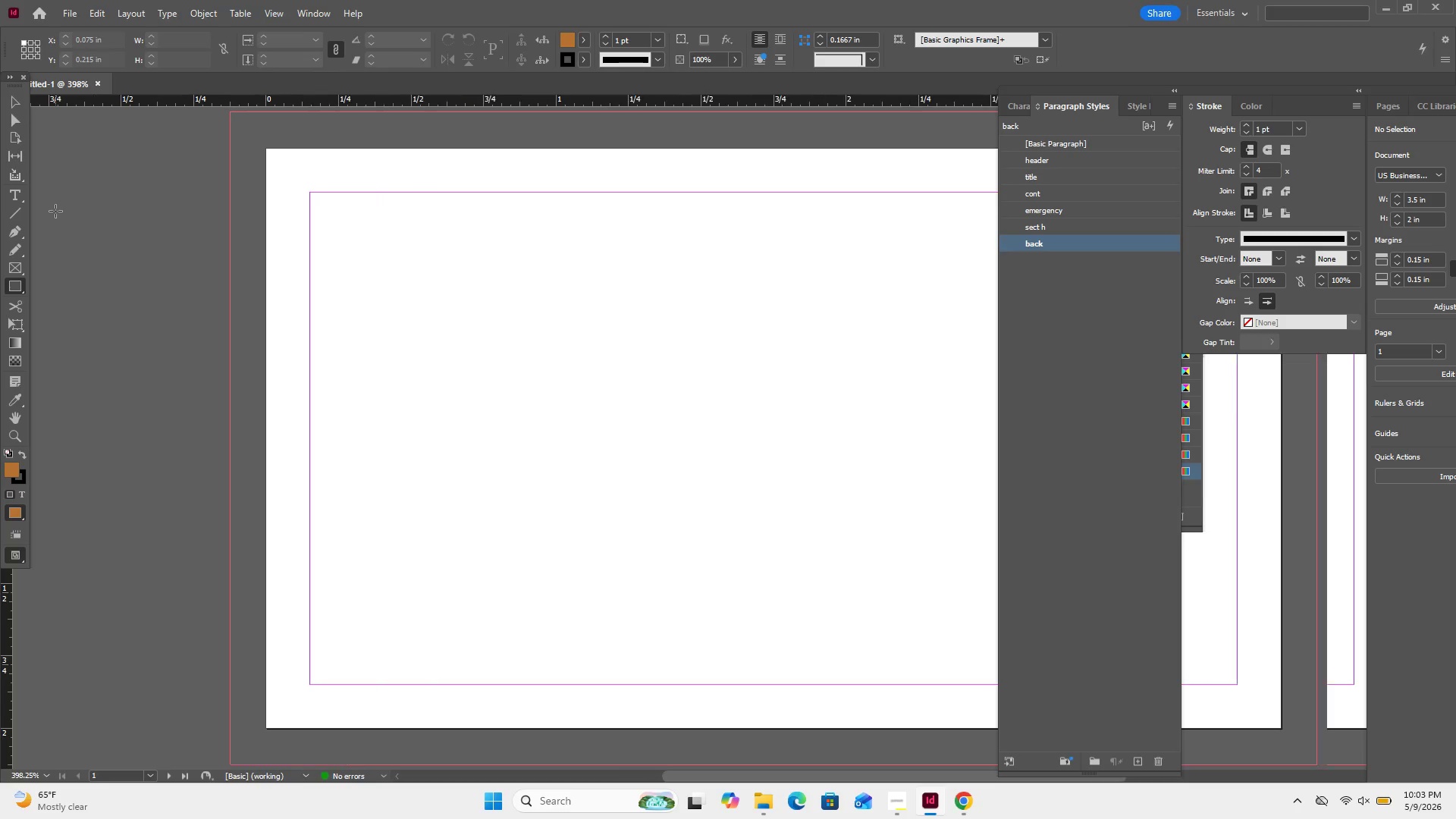 
scroll: coordinate [55, 211], scroll_direction: none, amount: 0.0
 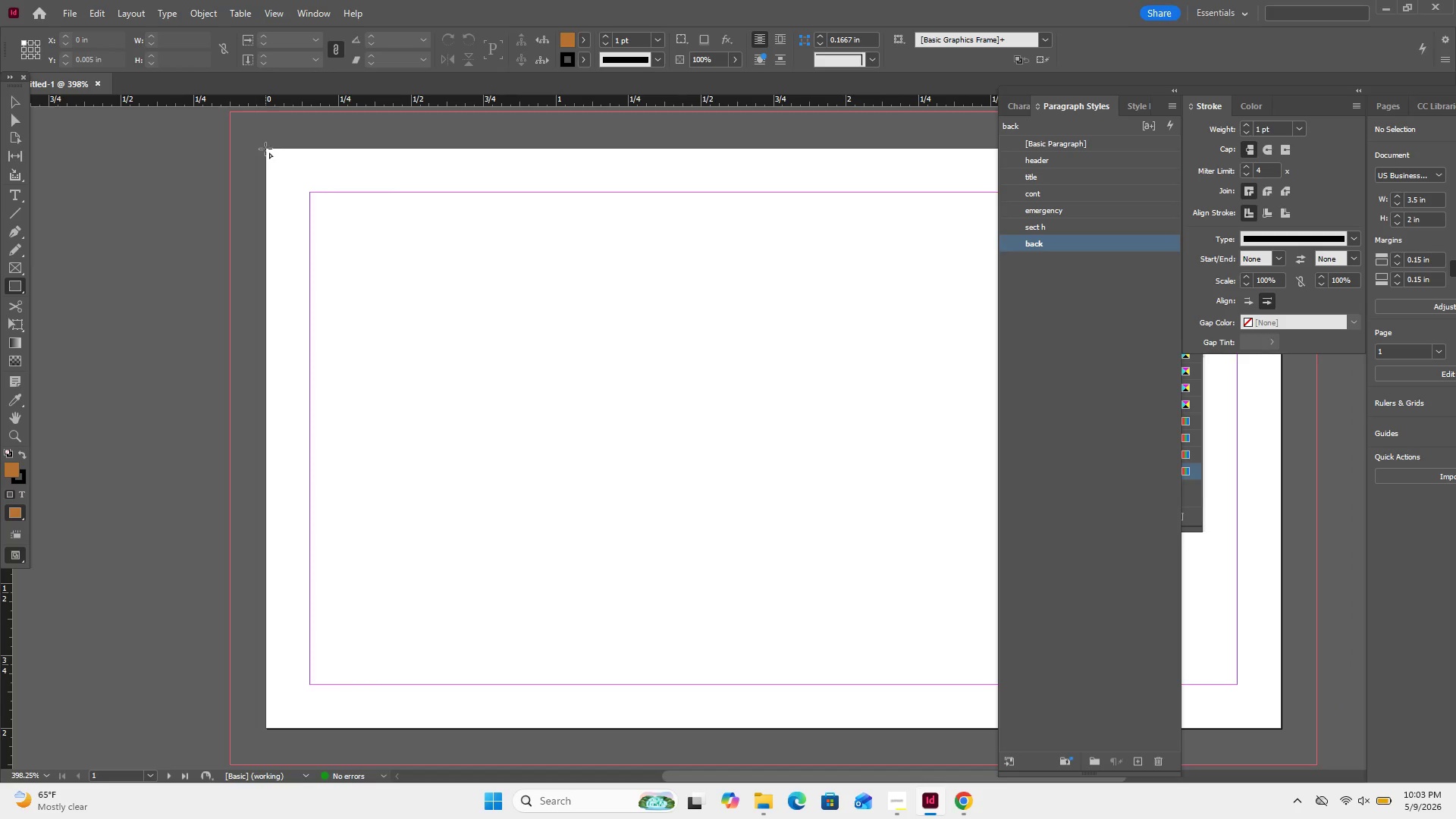 
wait(5.44)
 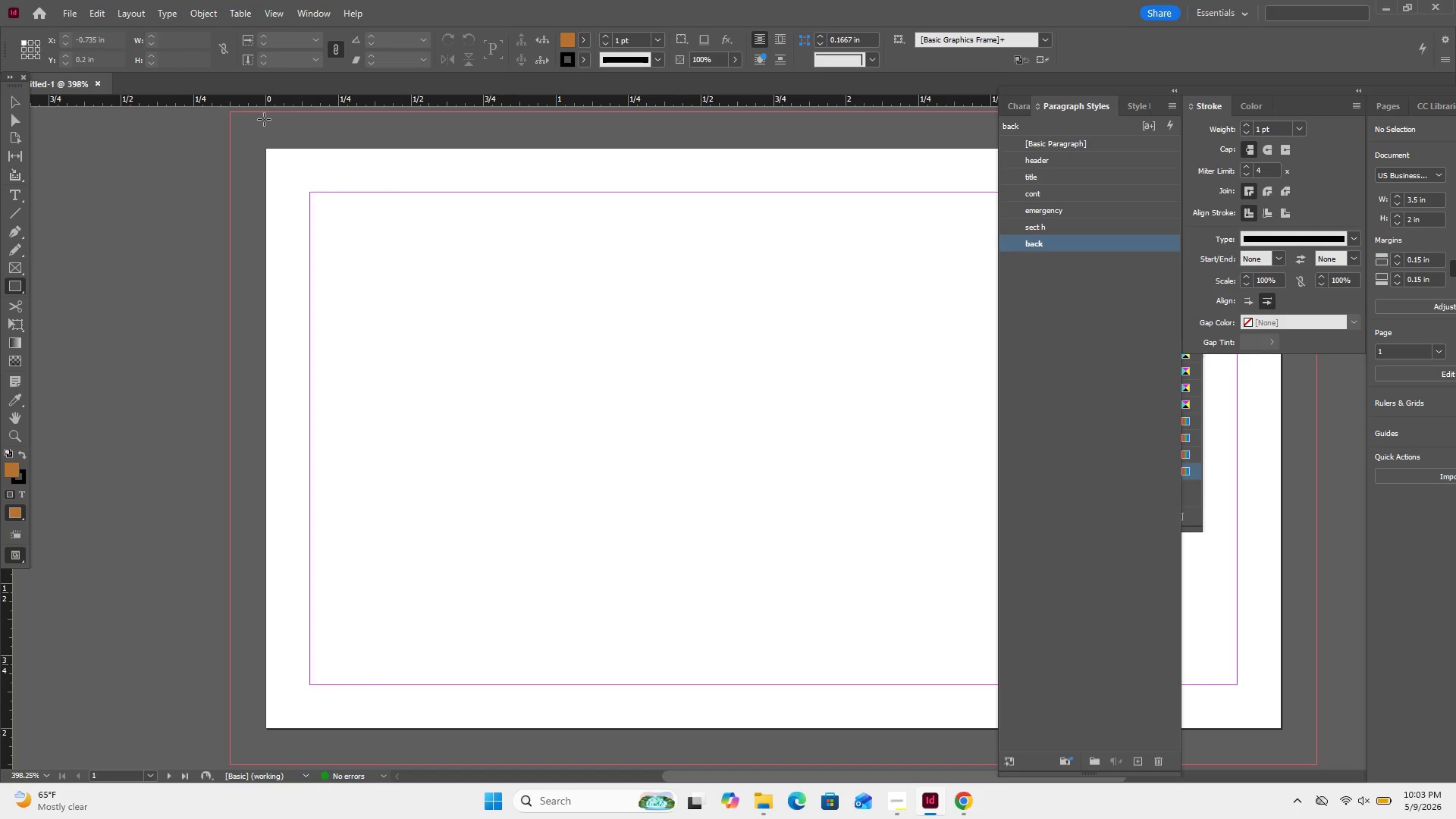 
left_click_drag(start_coordinate=[265, 147], to_coordinate=[1279, 720])
 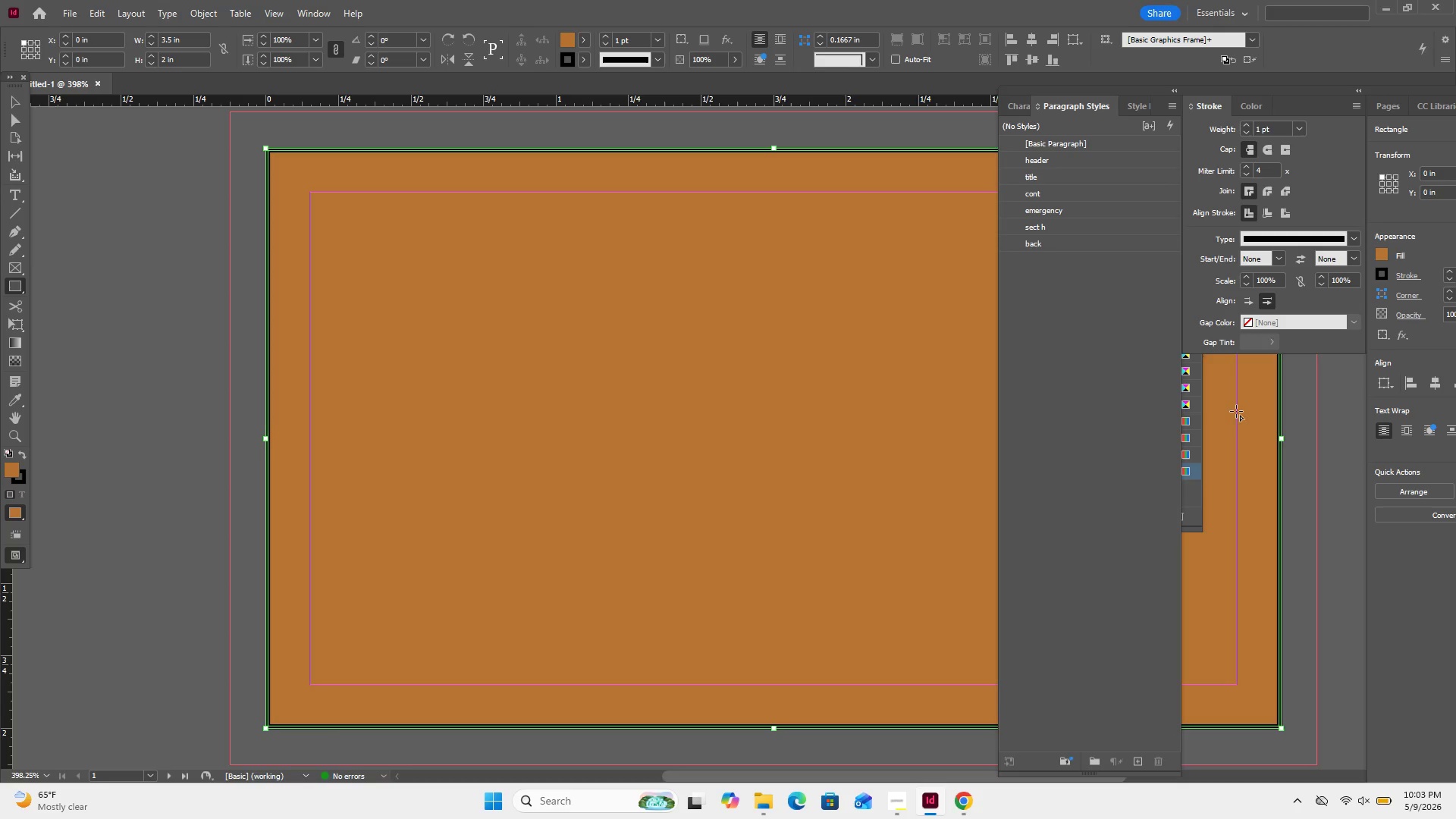 
wait(5.86)
 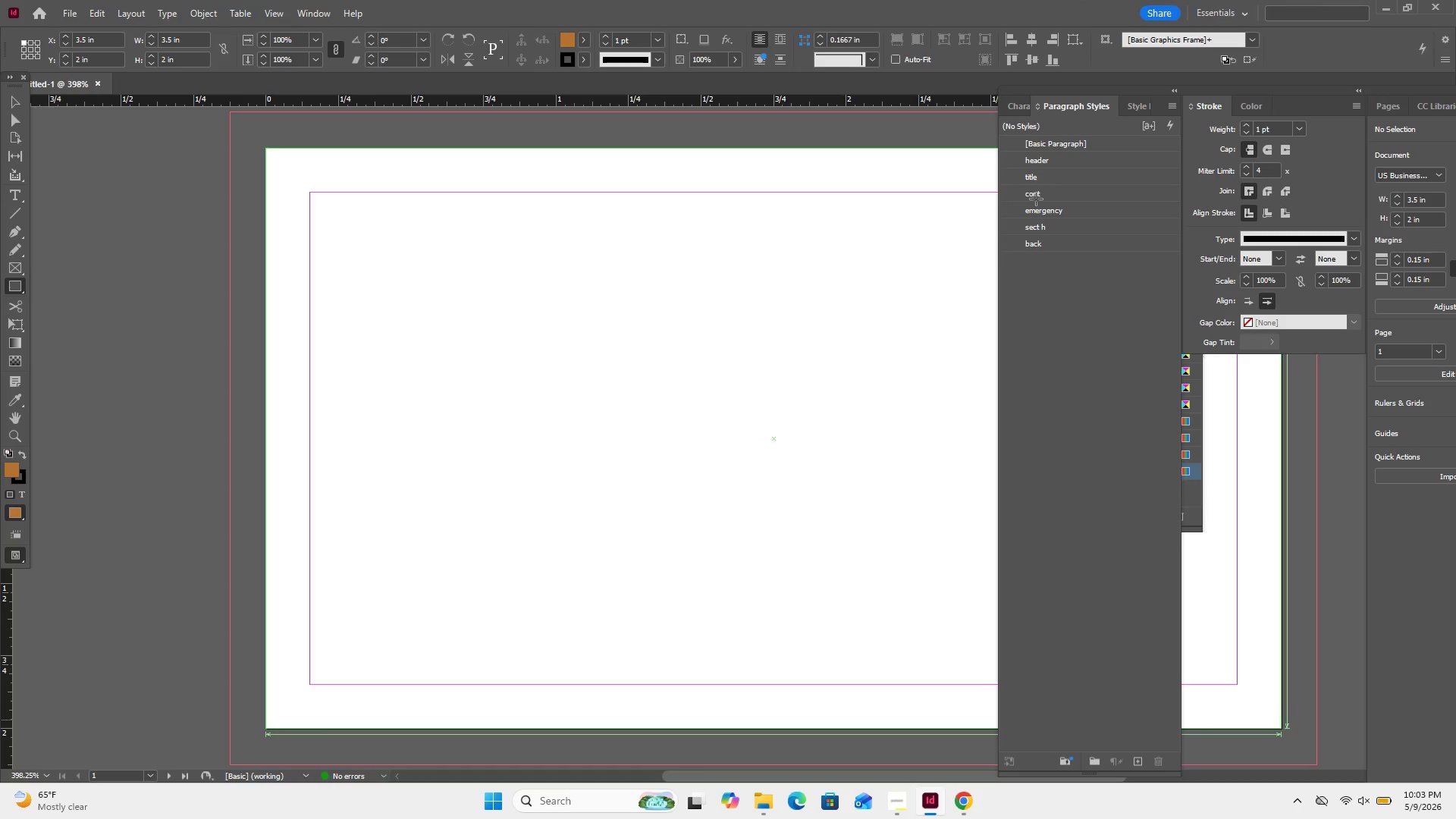 
left_click([1199, 510])
 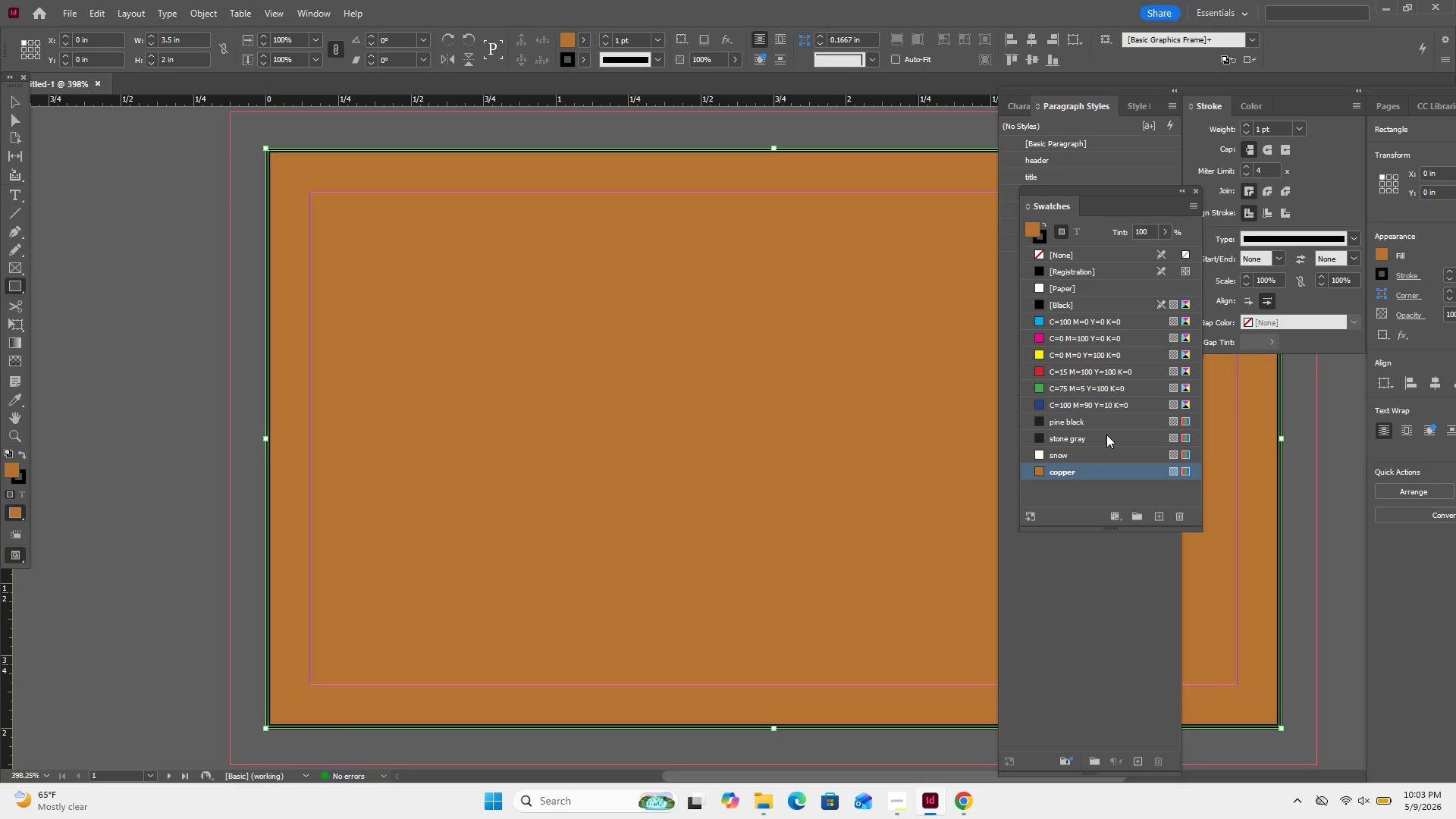 
left_click([1106, 435])
 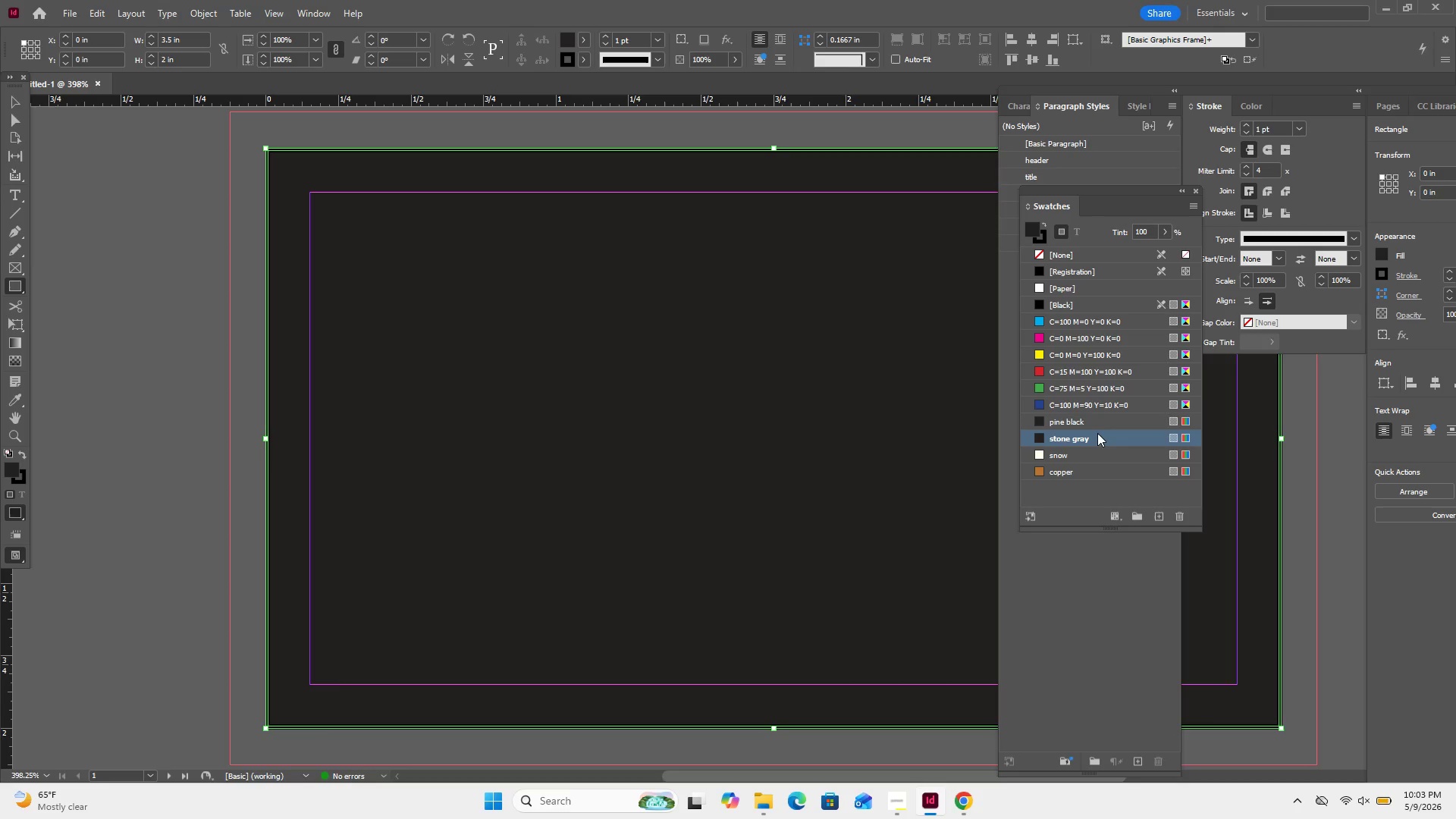 
wait(10.97)
 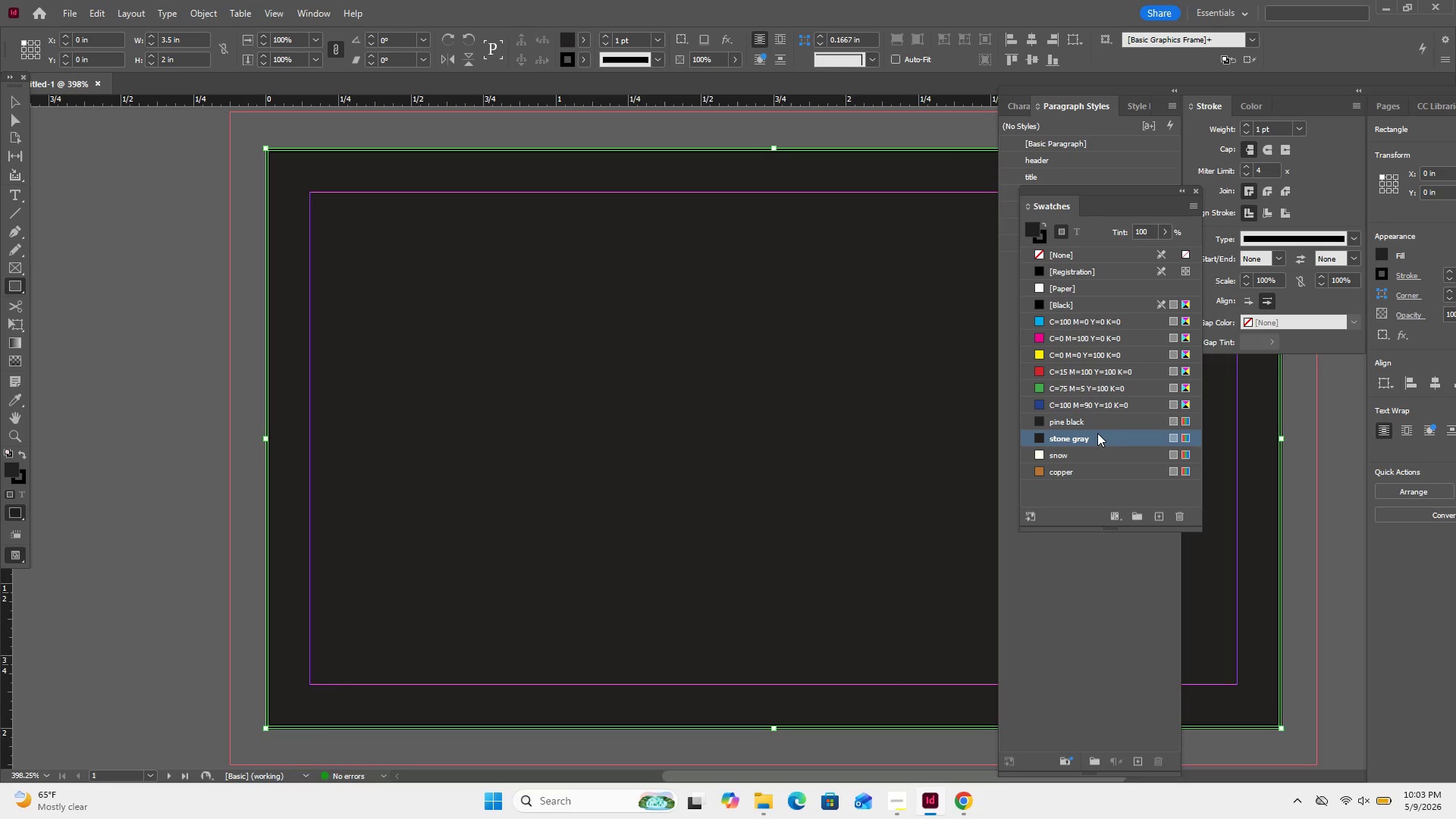 
left_click([1131, 102])
 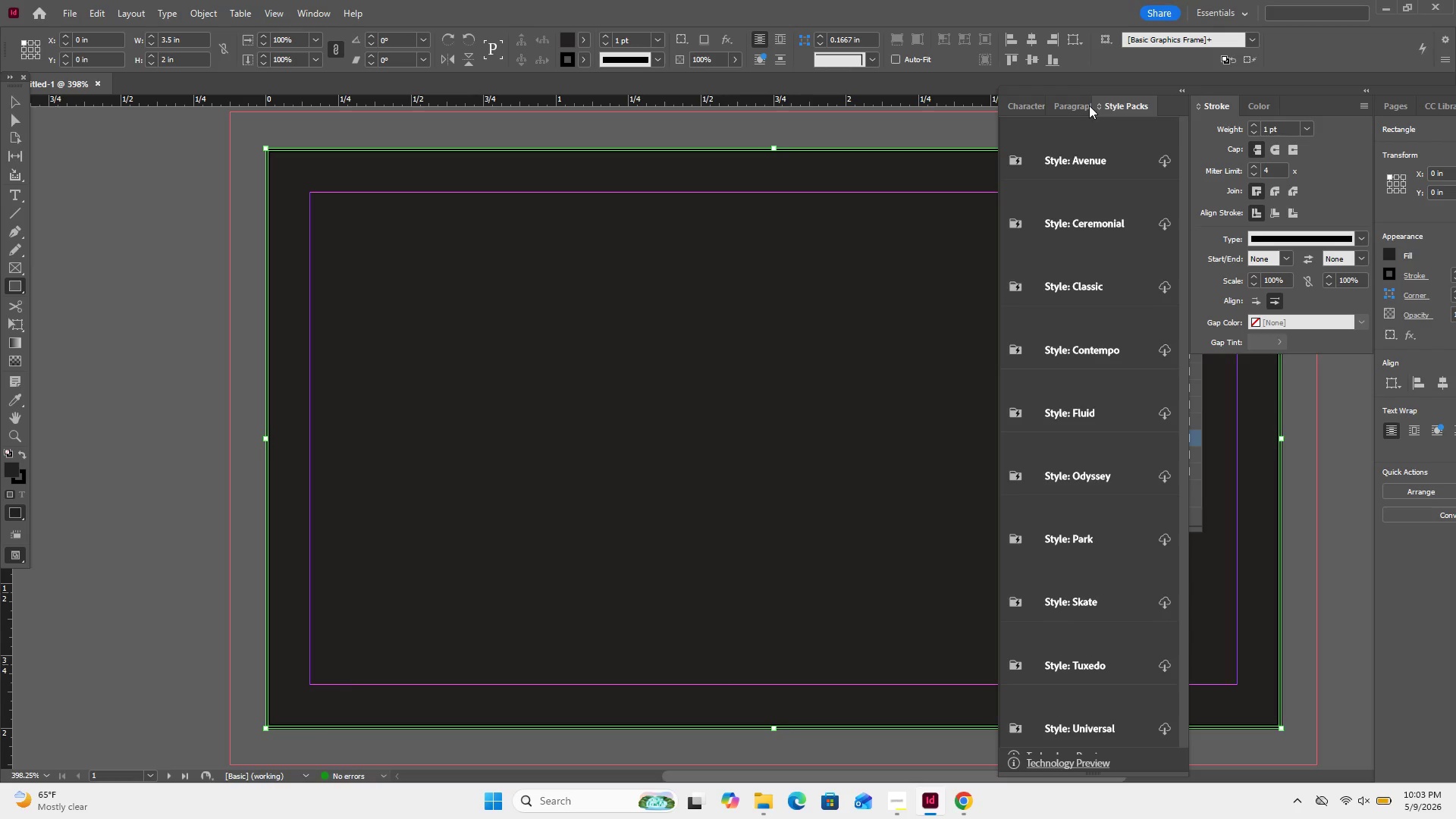 
left_click([1080, 102])
 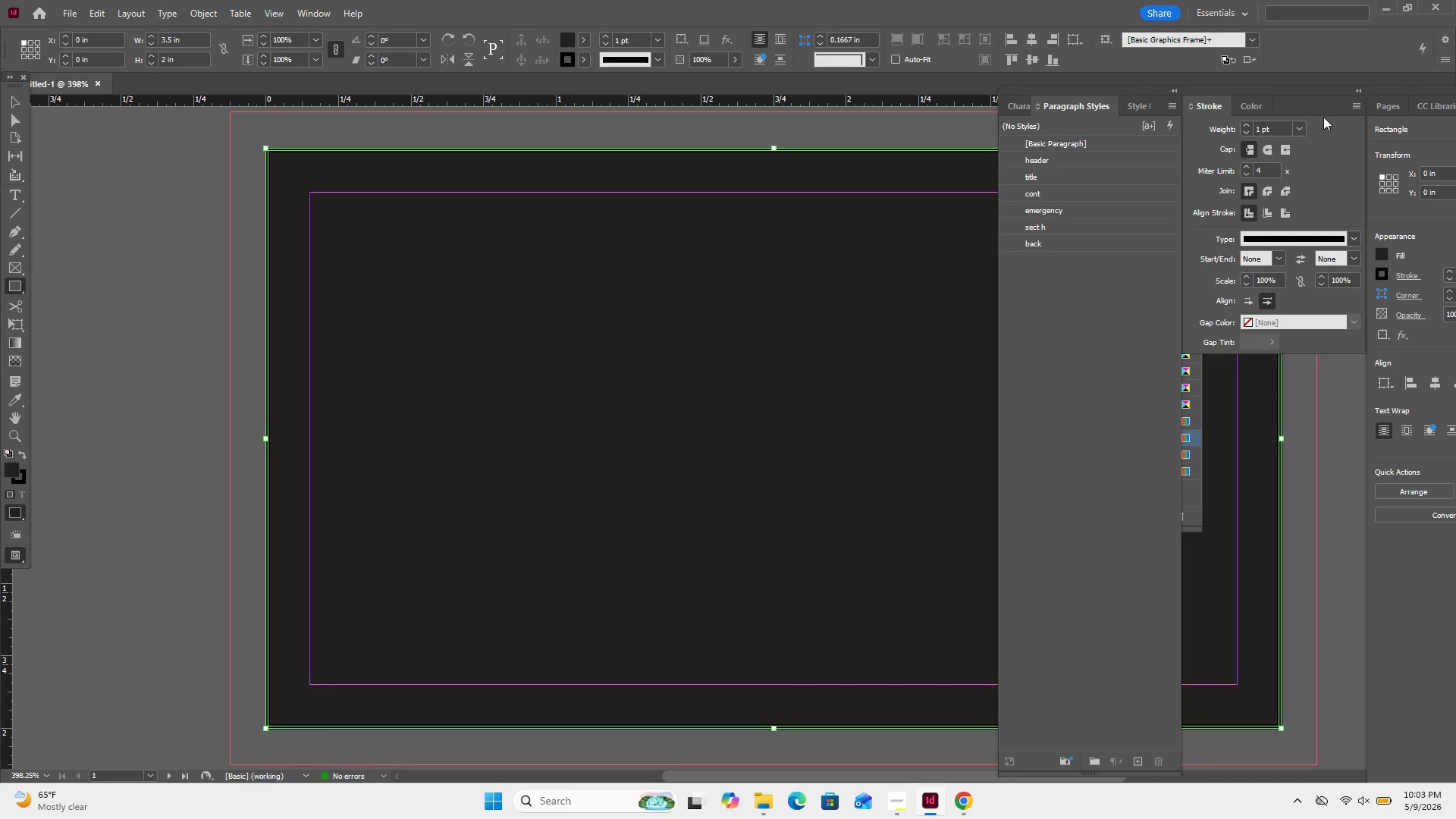 
wait(6.56)
 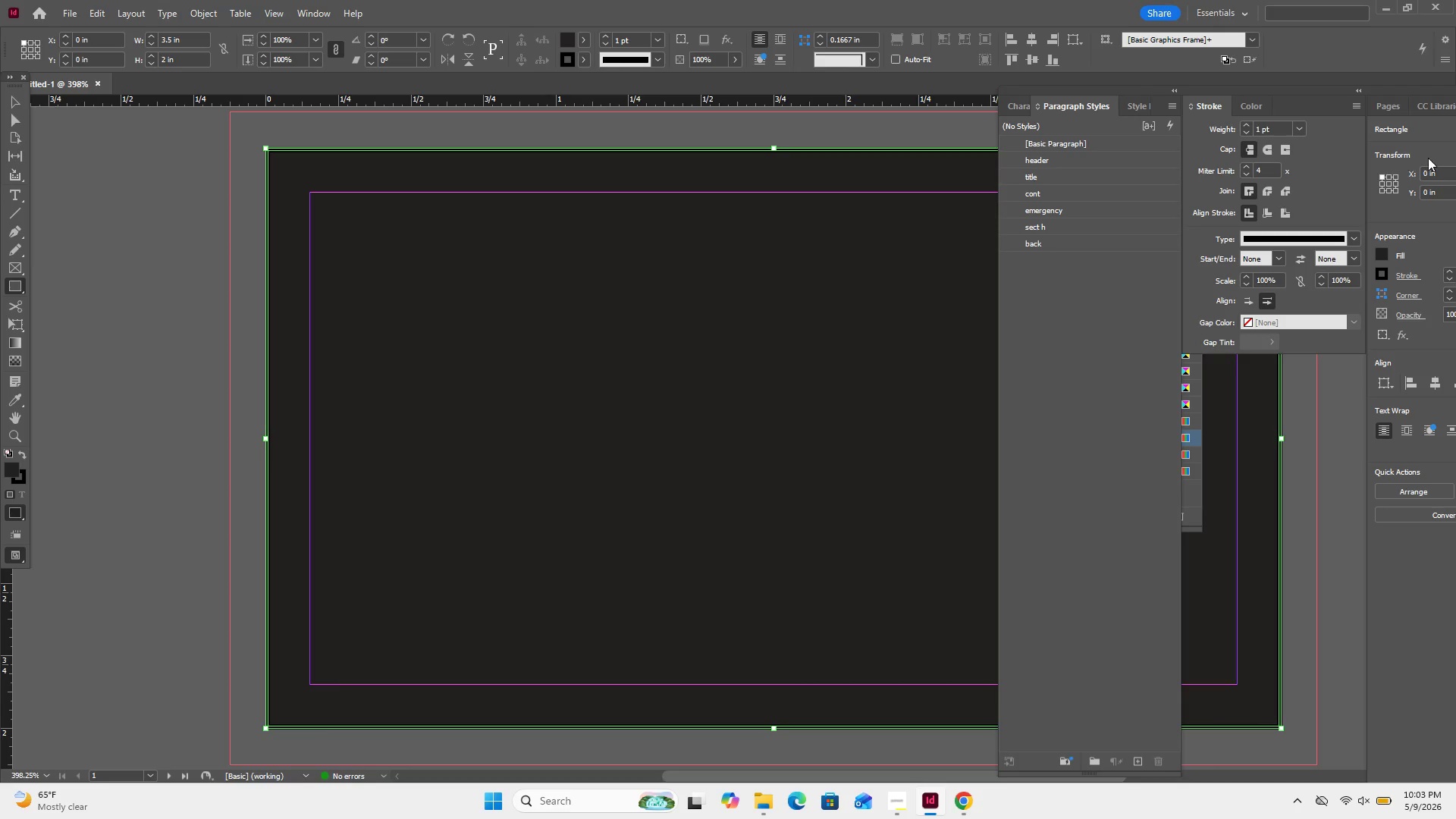 
left_click([1353, 107])
 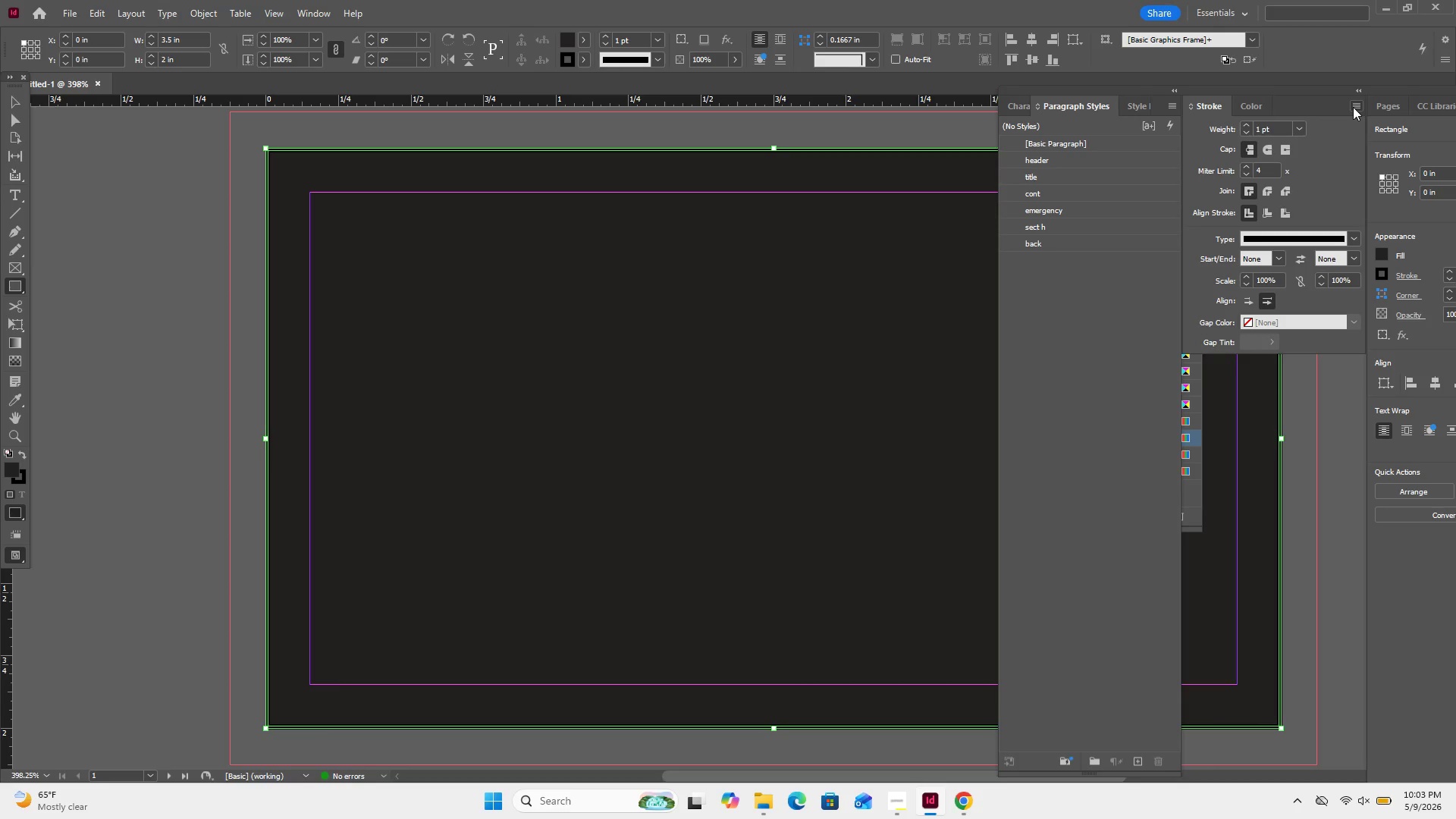 
left_click([1353, 107])
 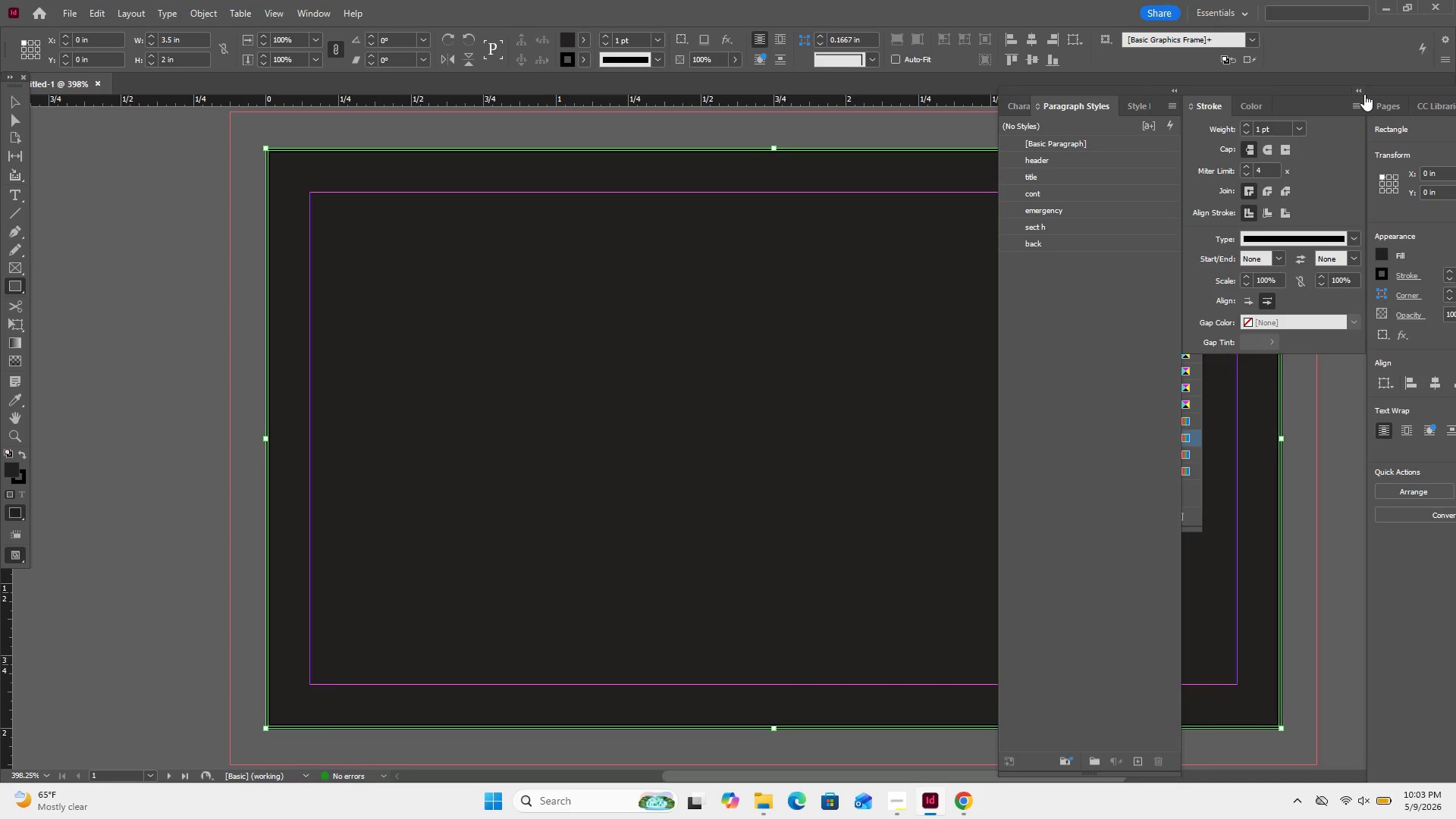 
left_click([1364, 94])
 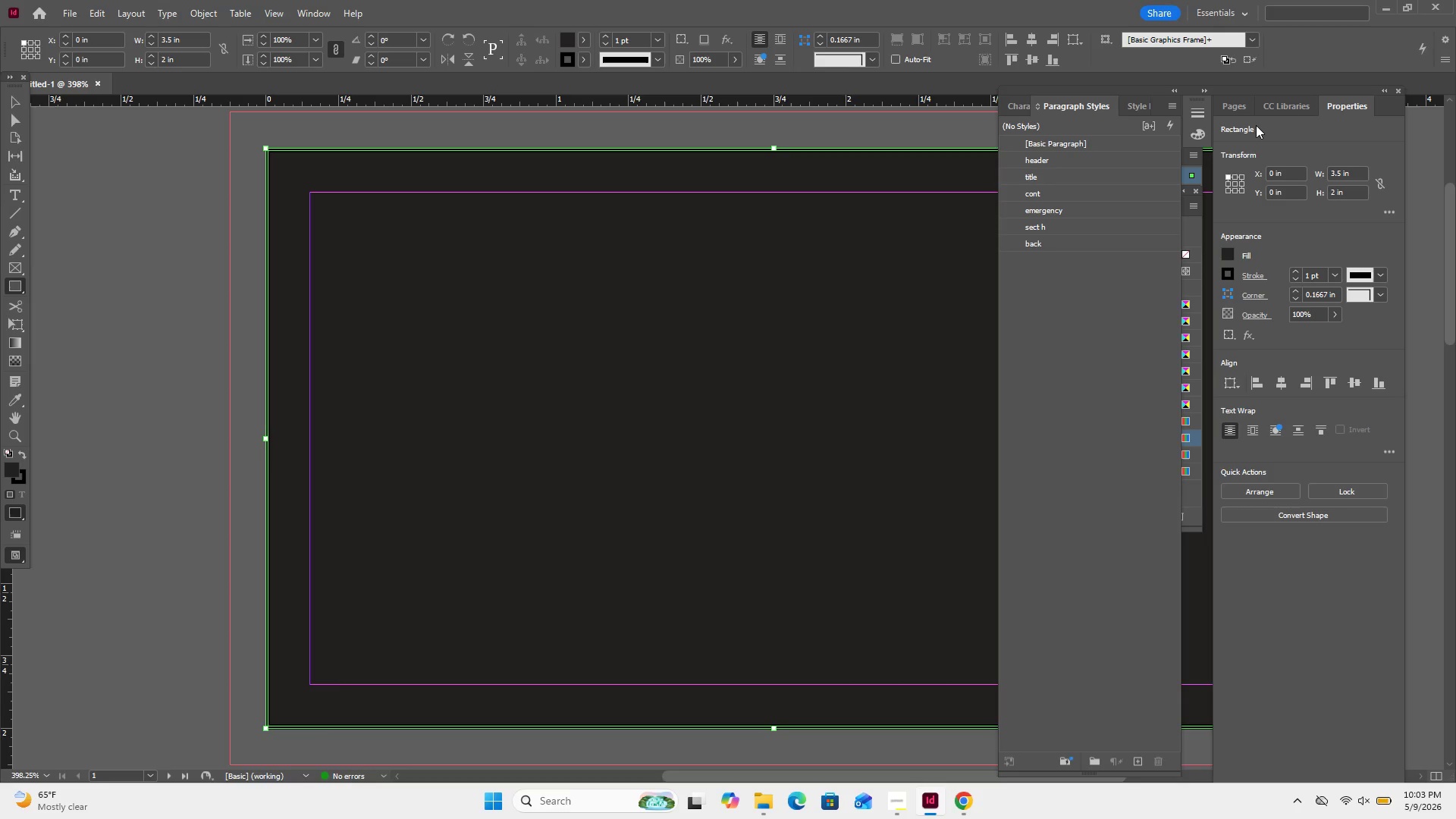 
left_click([1282, 115])
 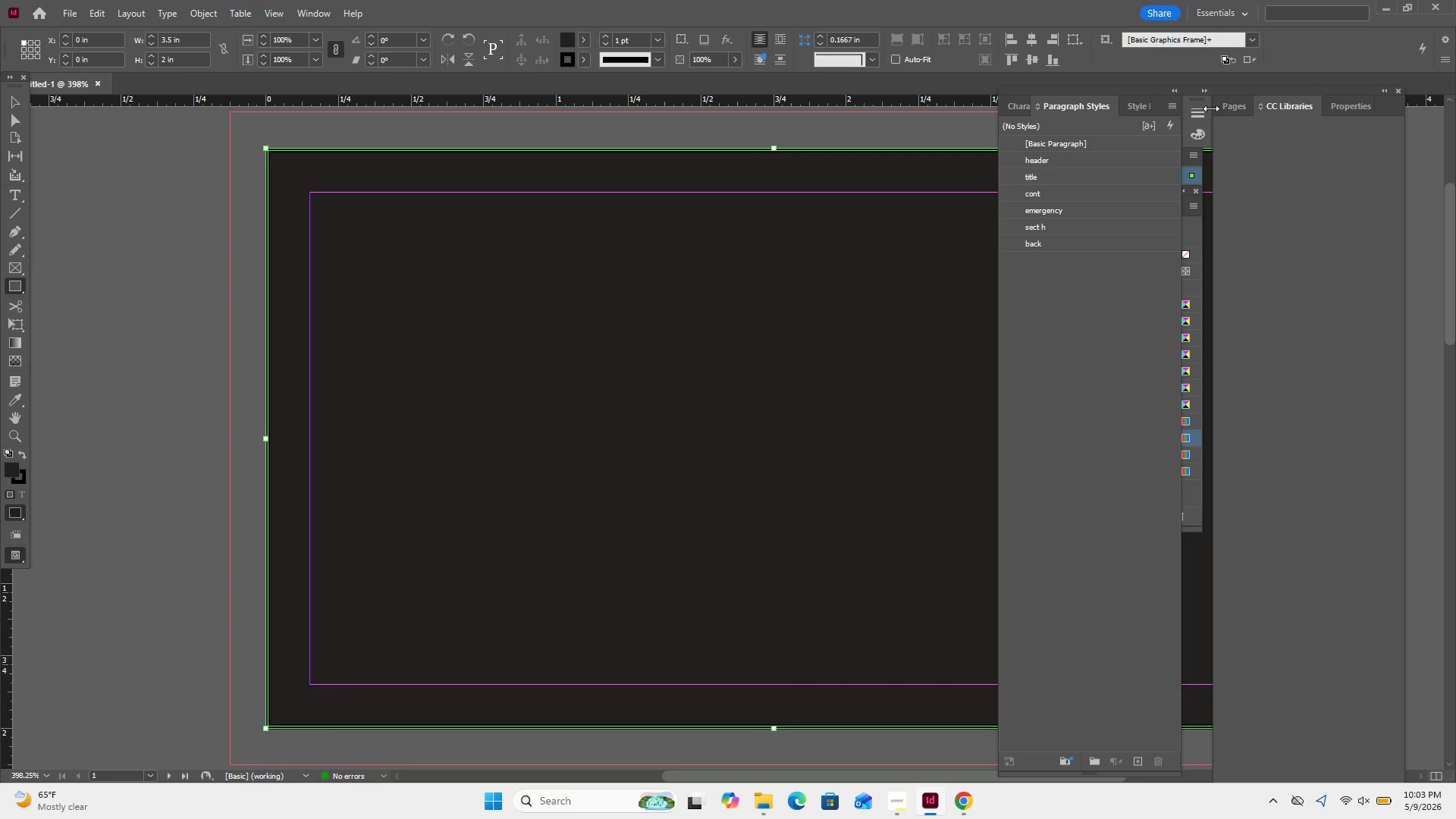 
left_click([1201, 114])
 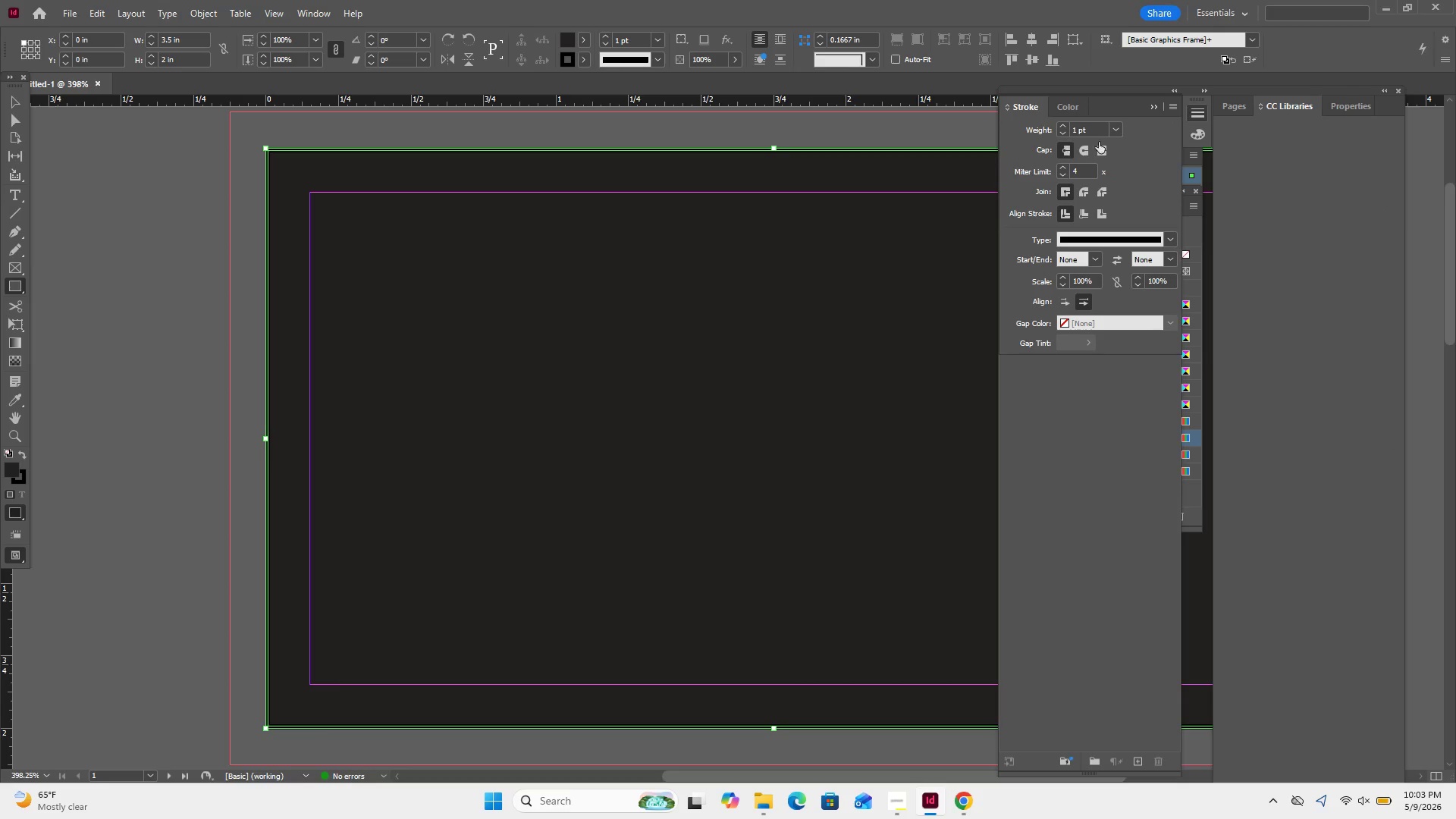 
left_click([1200, 110])
 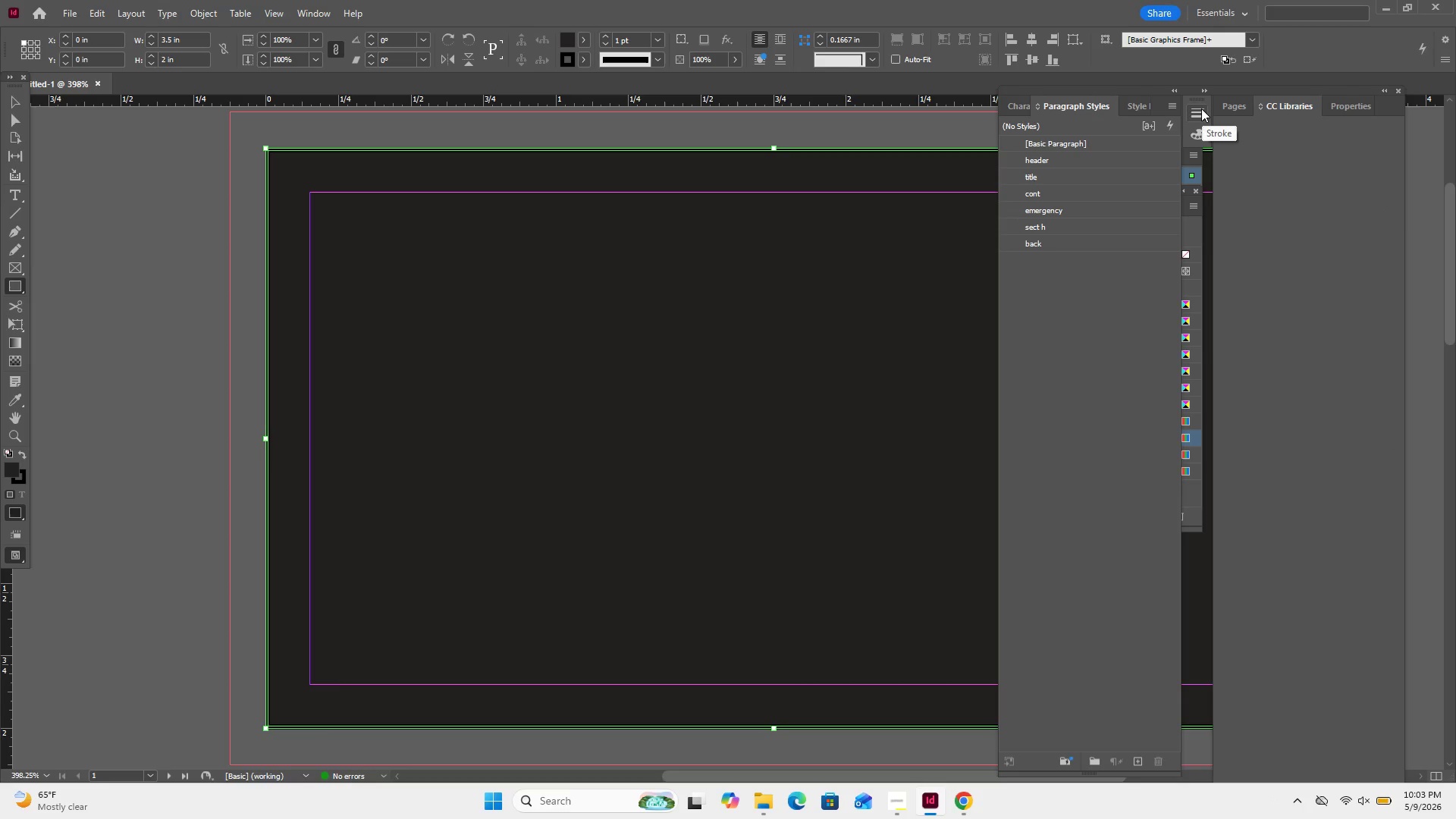 
wait(8.89)
 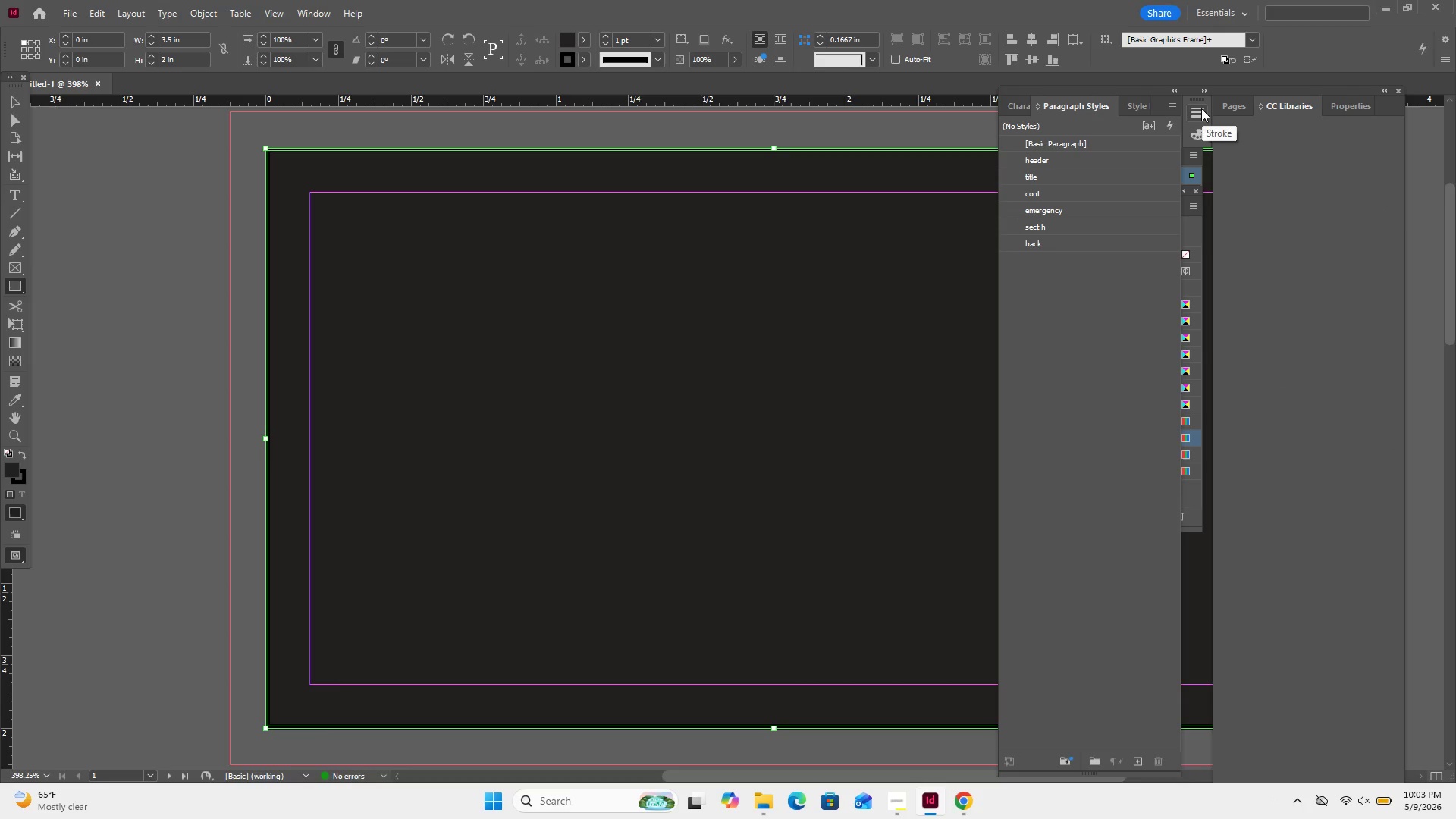 
left_click_drag(start_coordinate=[1358, 87], to_coordinate=[1415, 89])
 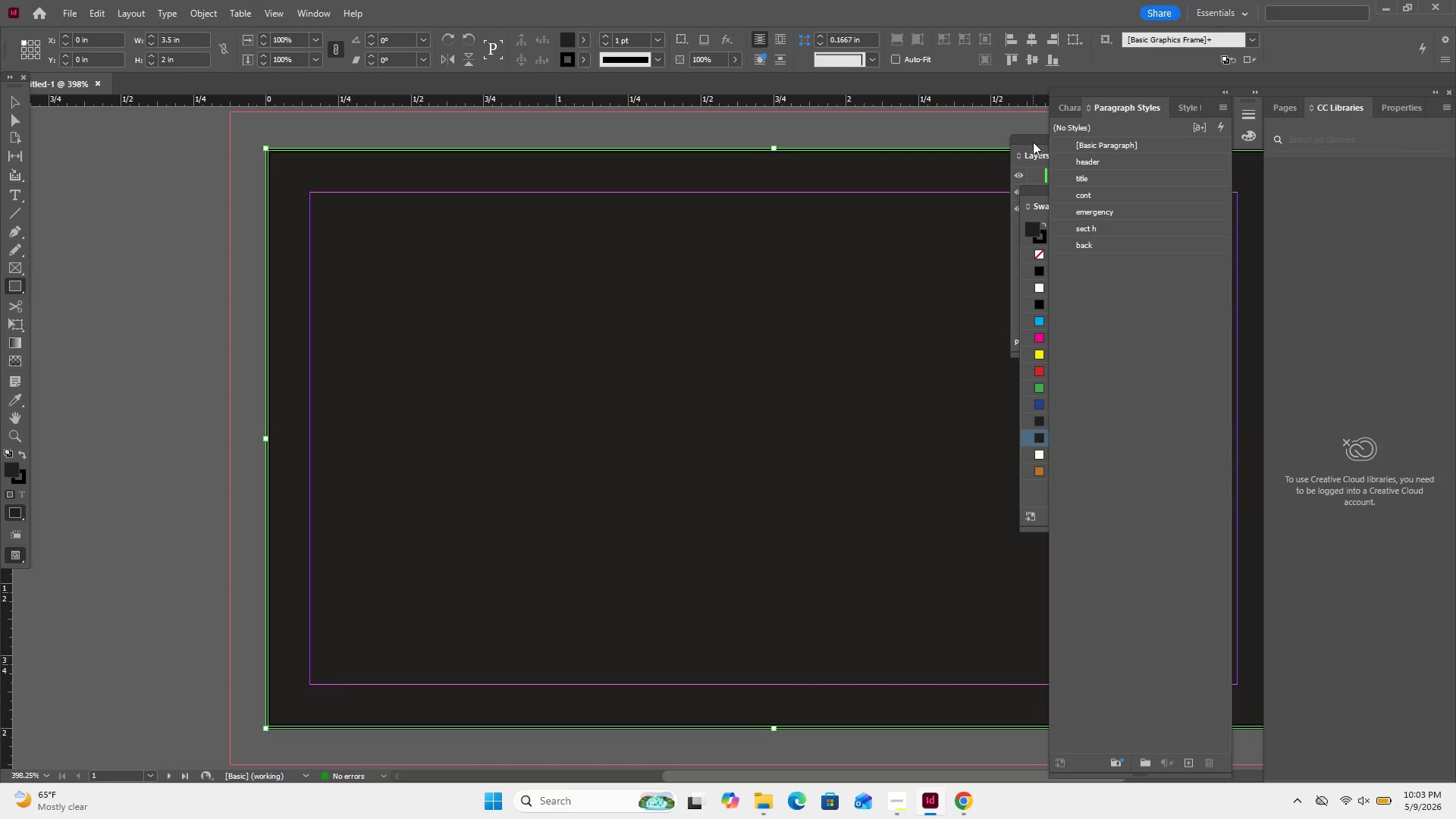 
left_click([1033, 141])
 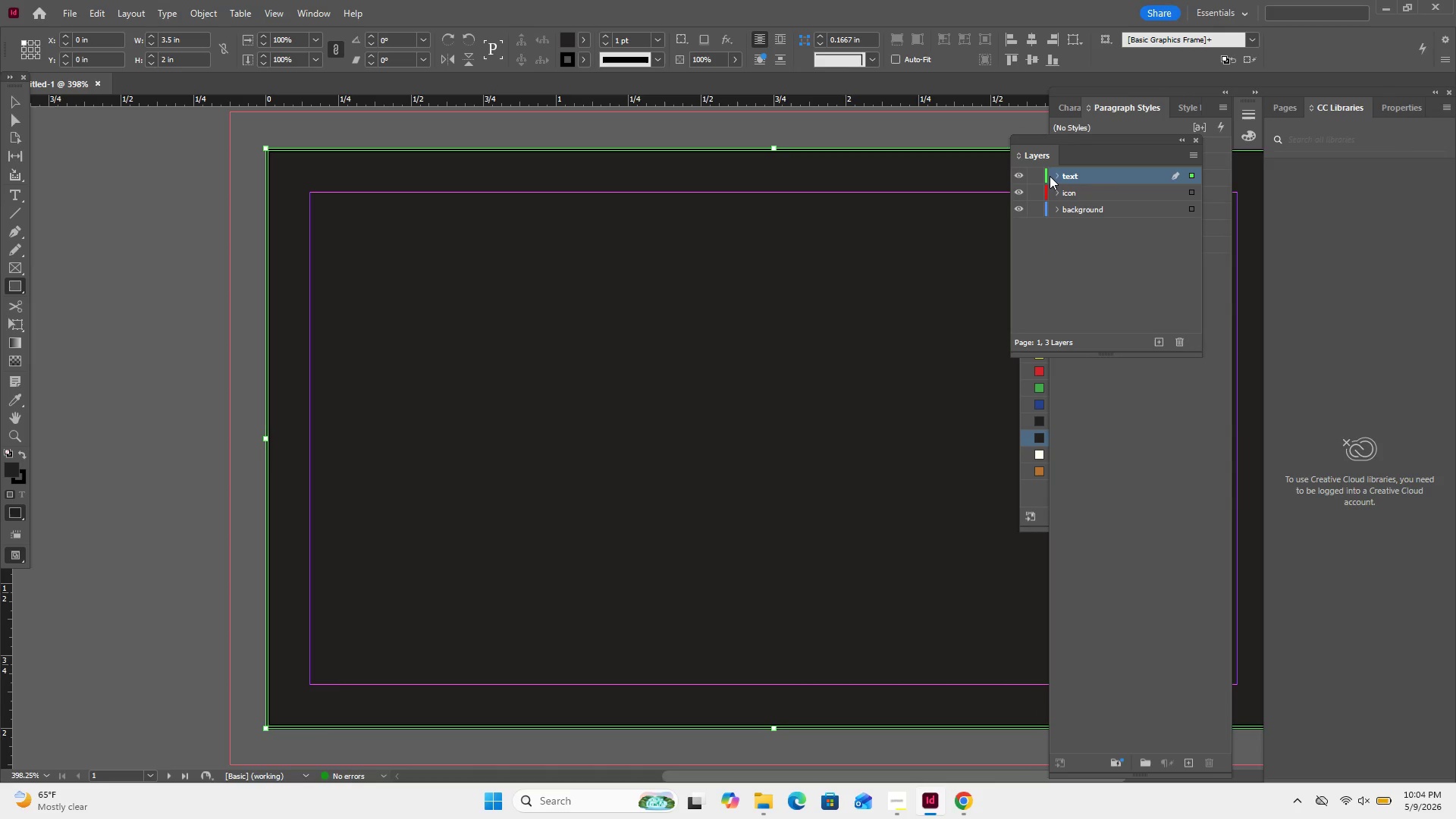 
left_click([1057, 174])
 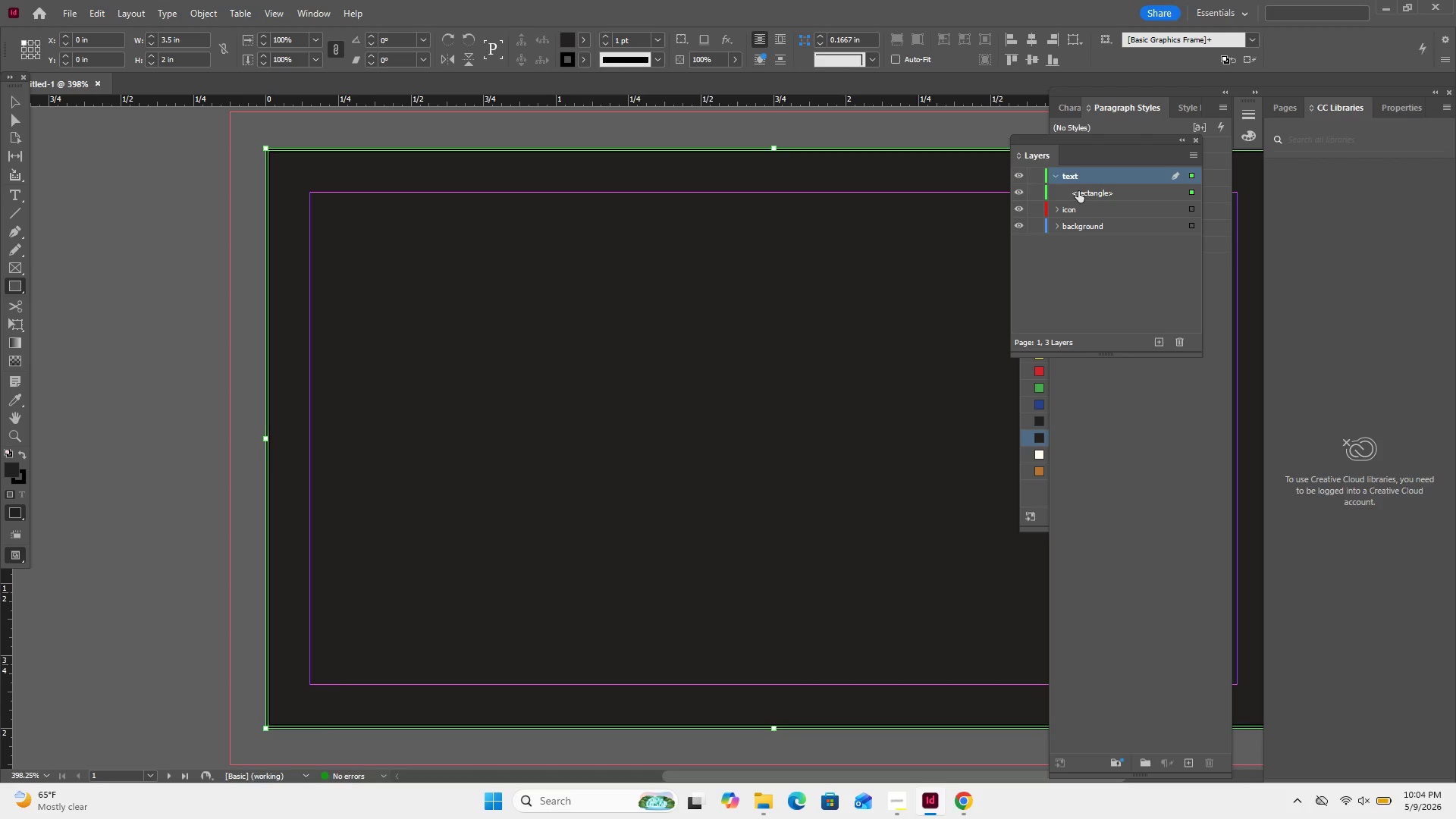 
left_click_drag(start_coordinate=[1078, 191], to_coordinate=[1087, 232])
 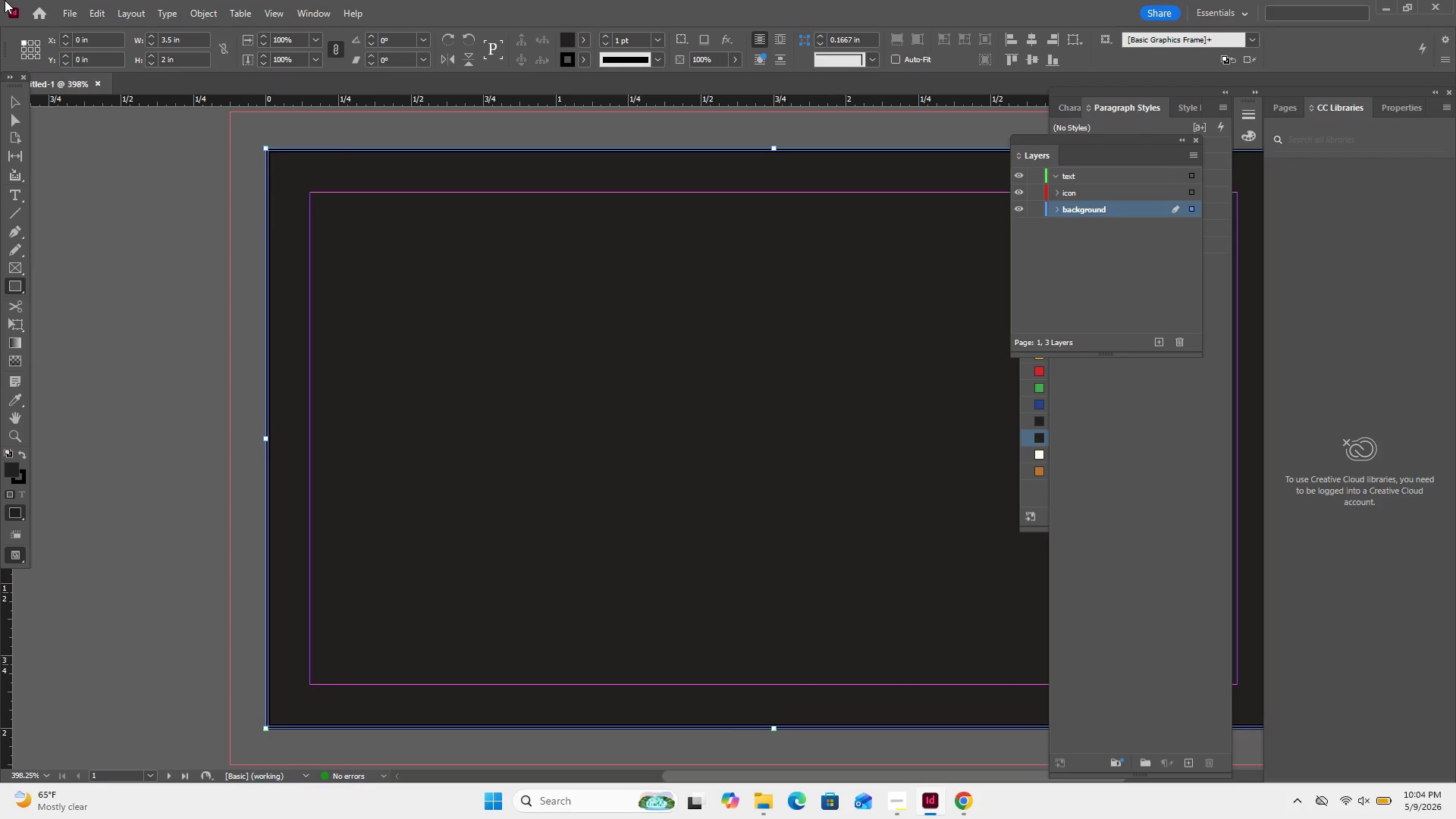 
wait(5.05)
 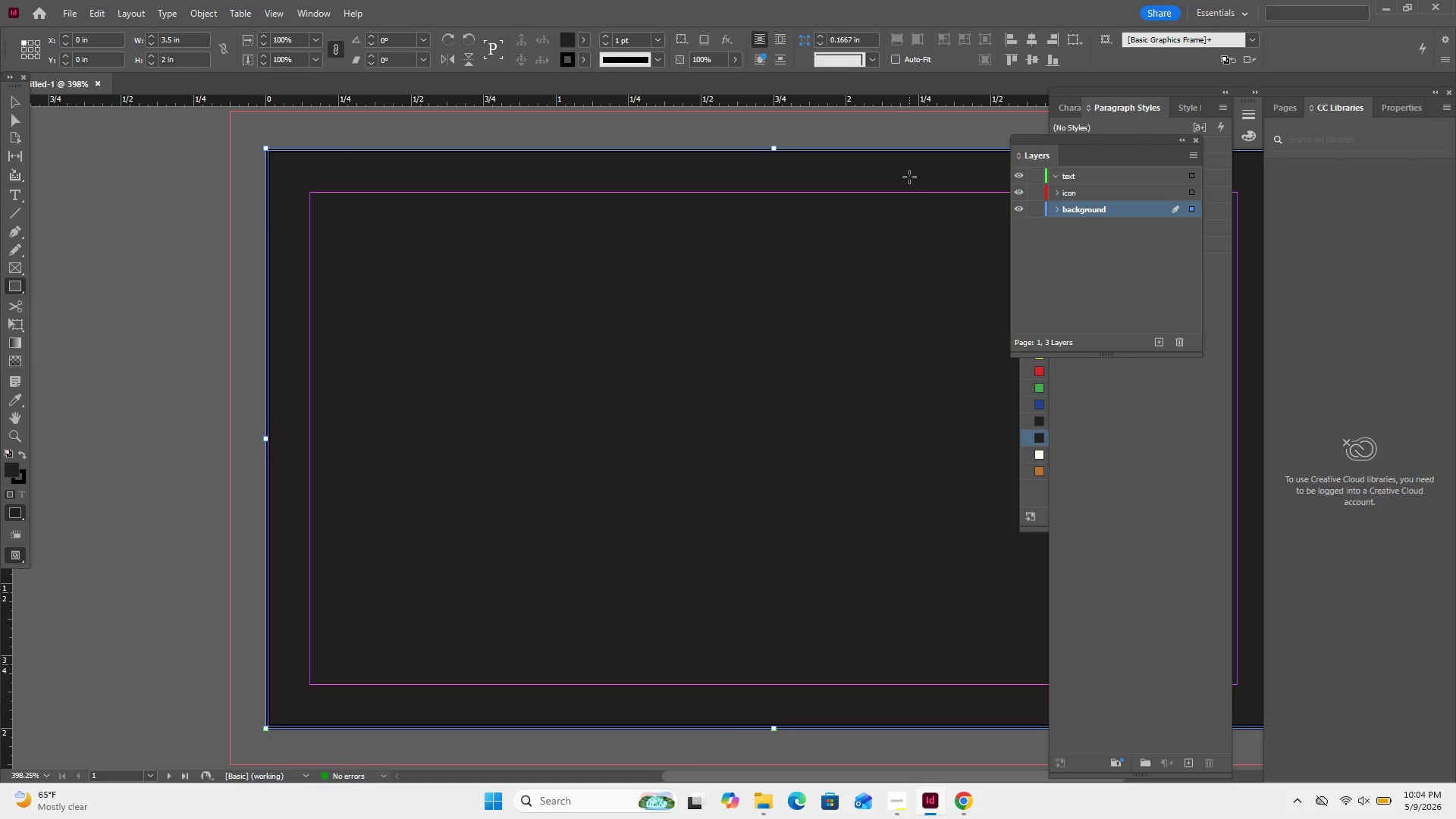 
left_click([21, 108])
 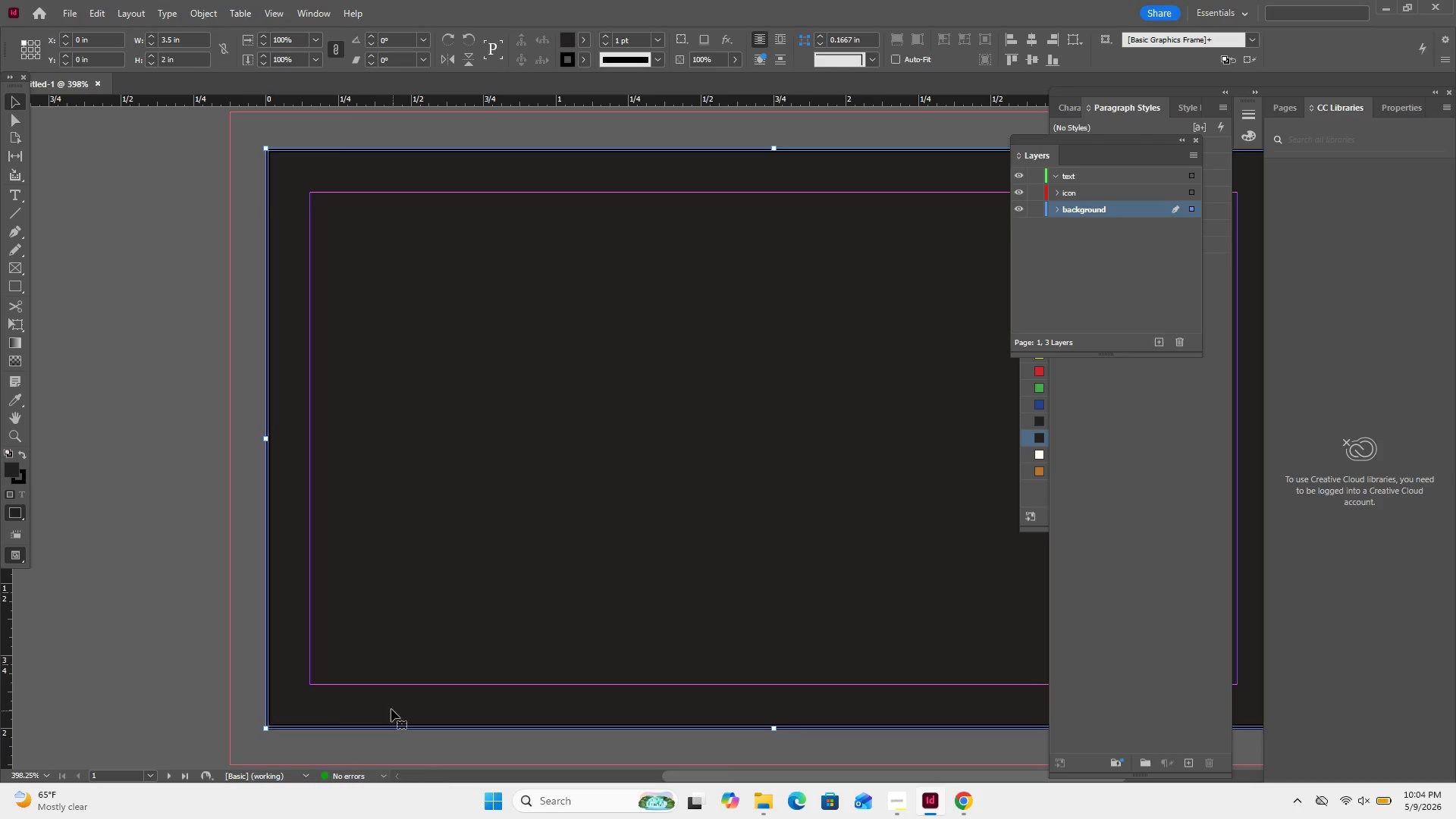 
wait(5.11)
 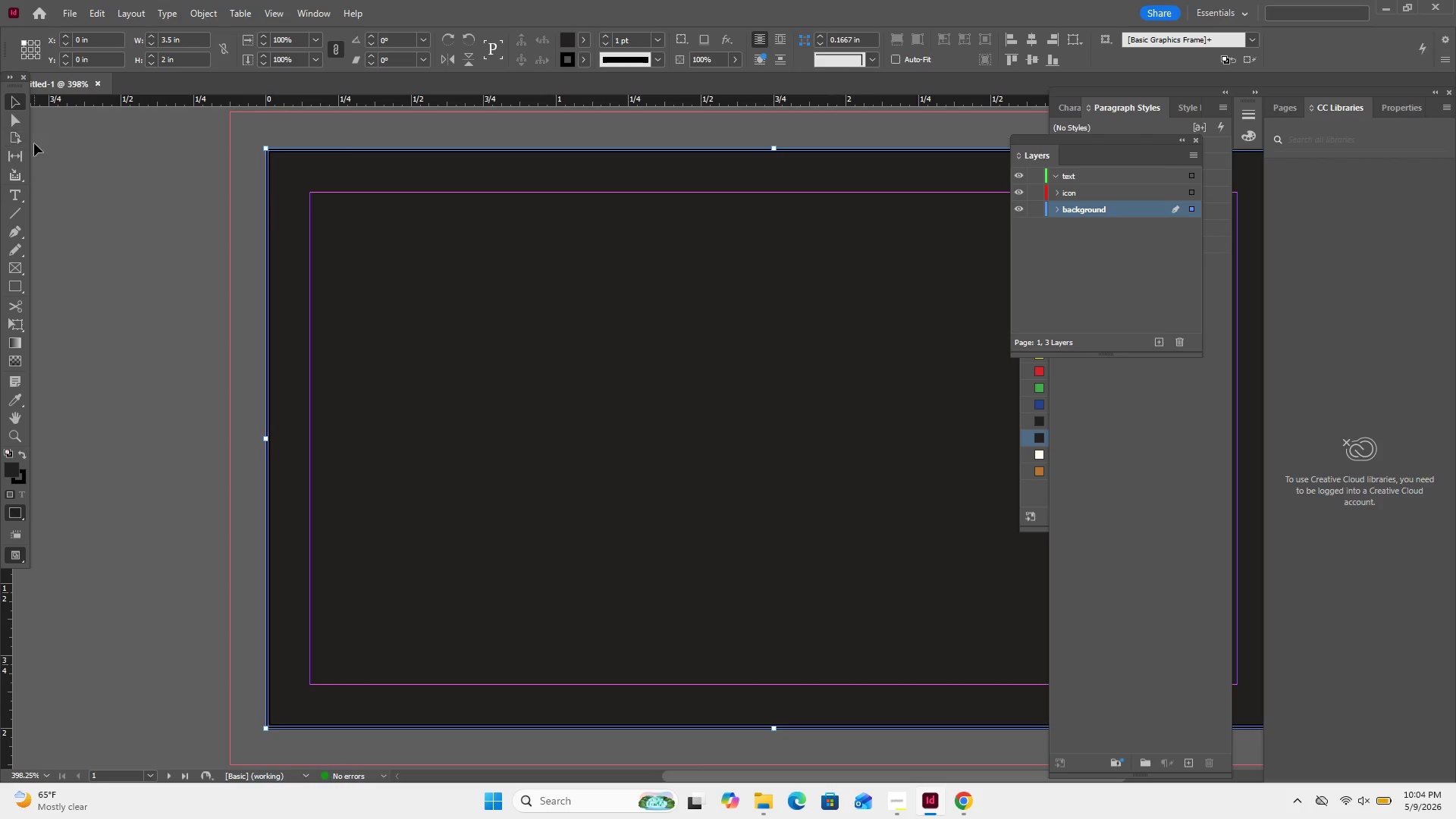 
left_click([892, 792])
 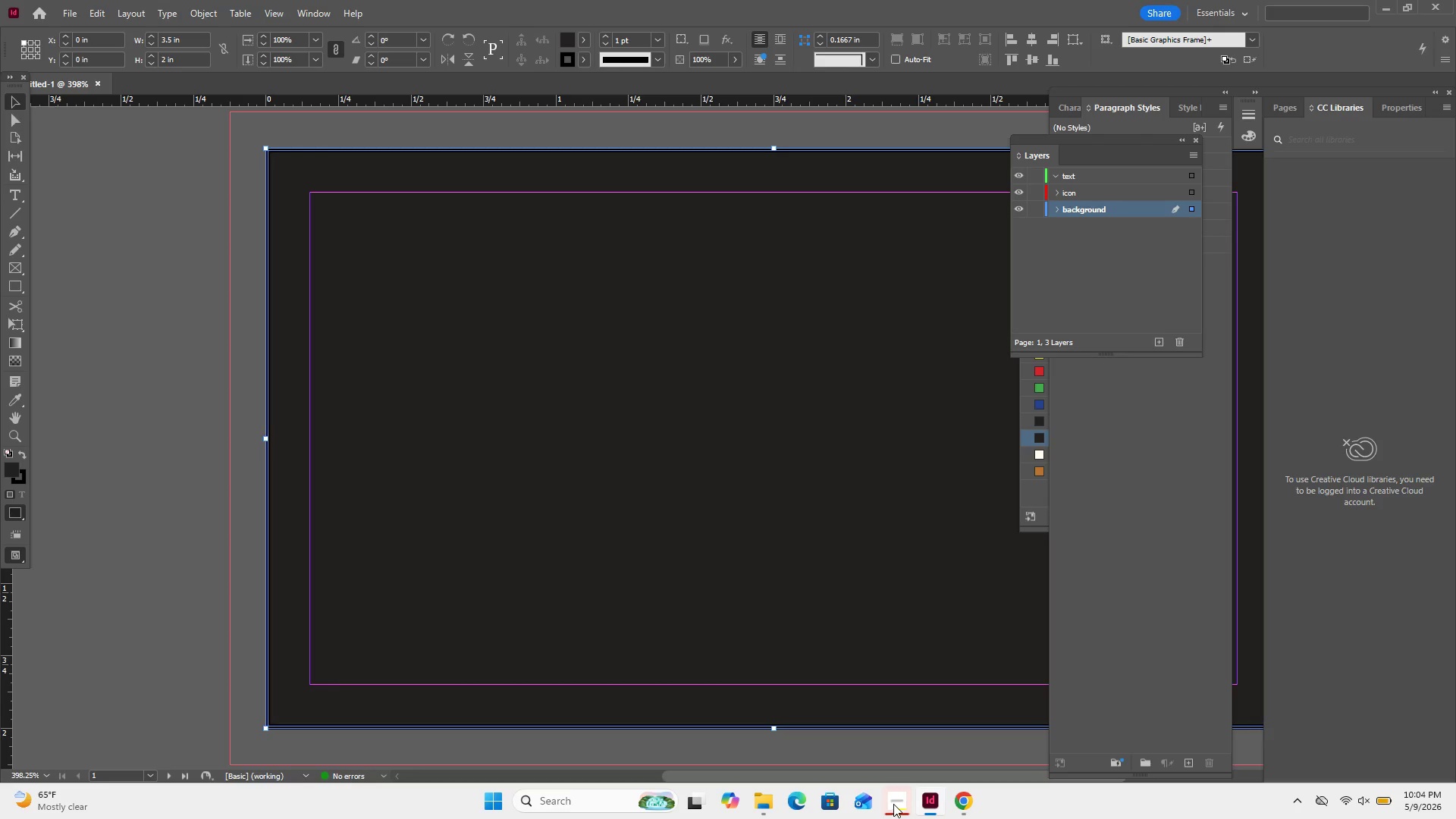 
left_click([896, 803])
 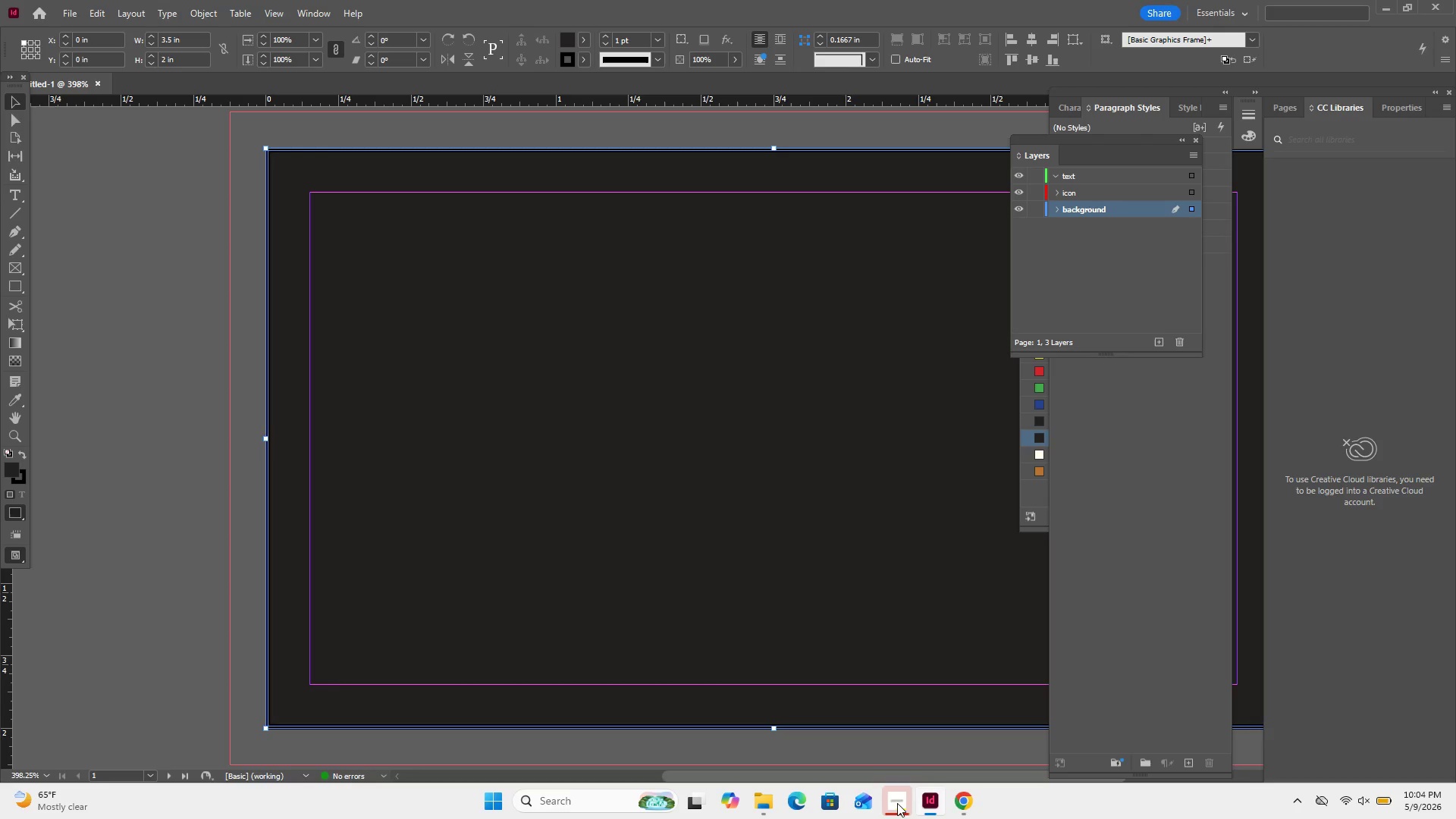 
left_click([898, 805])